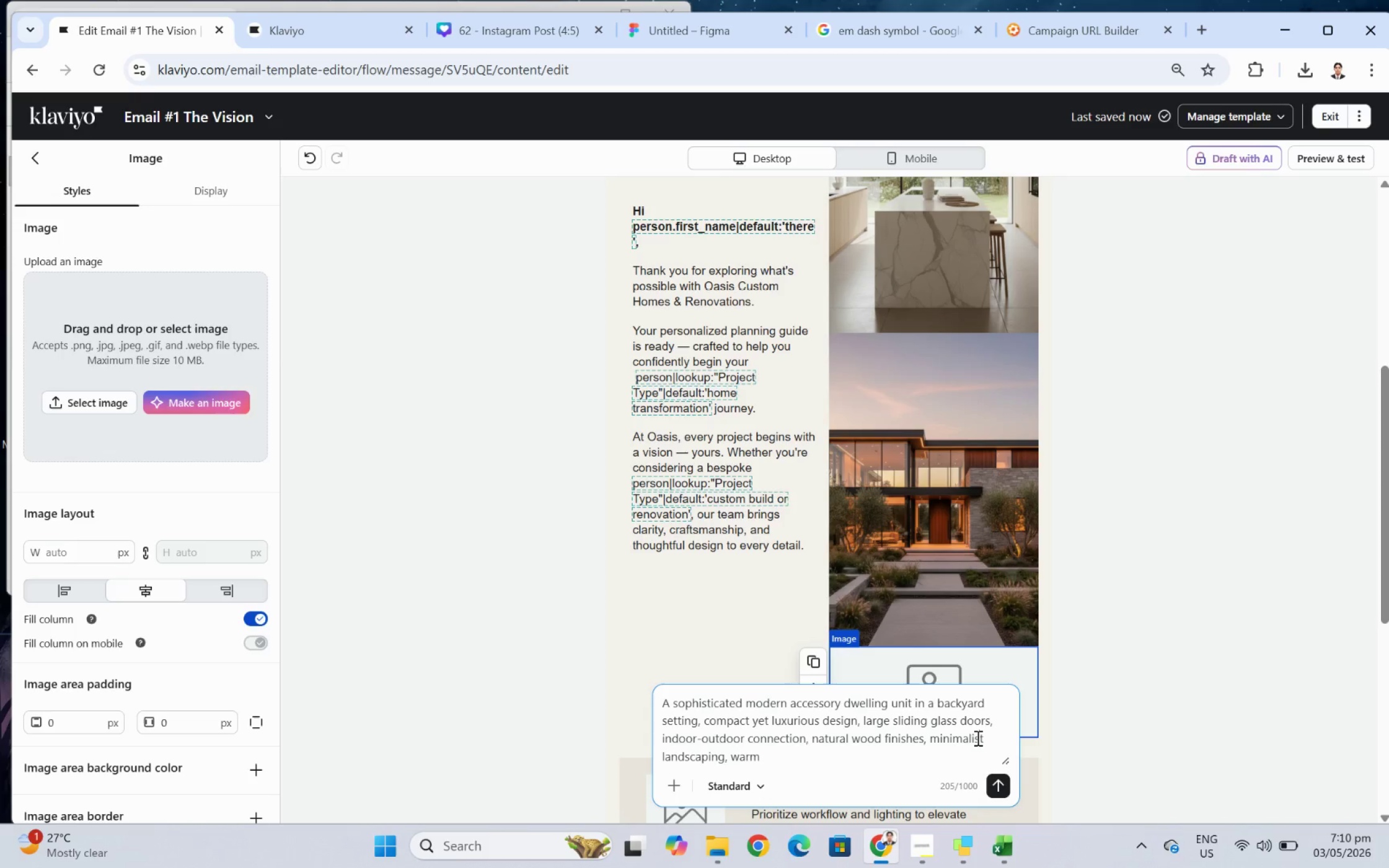 
key(S)
 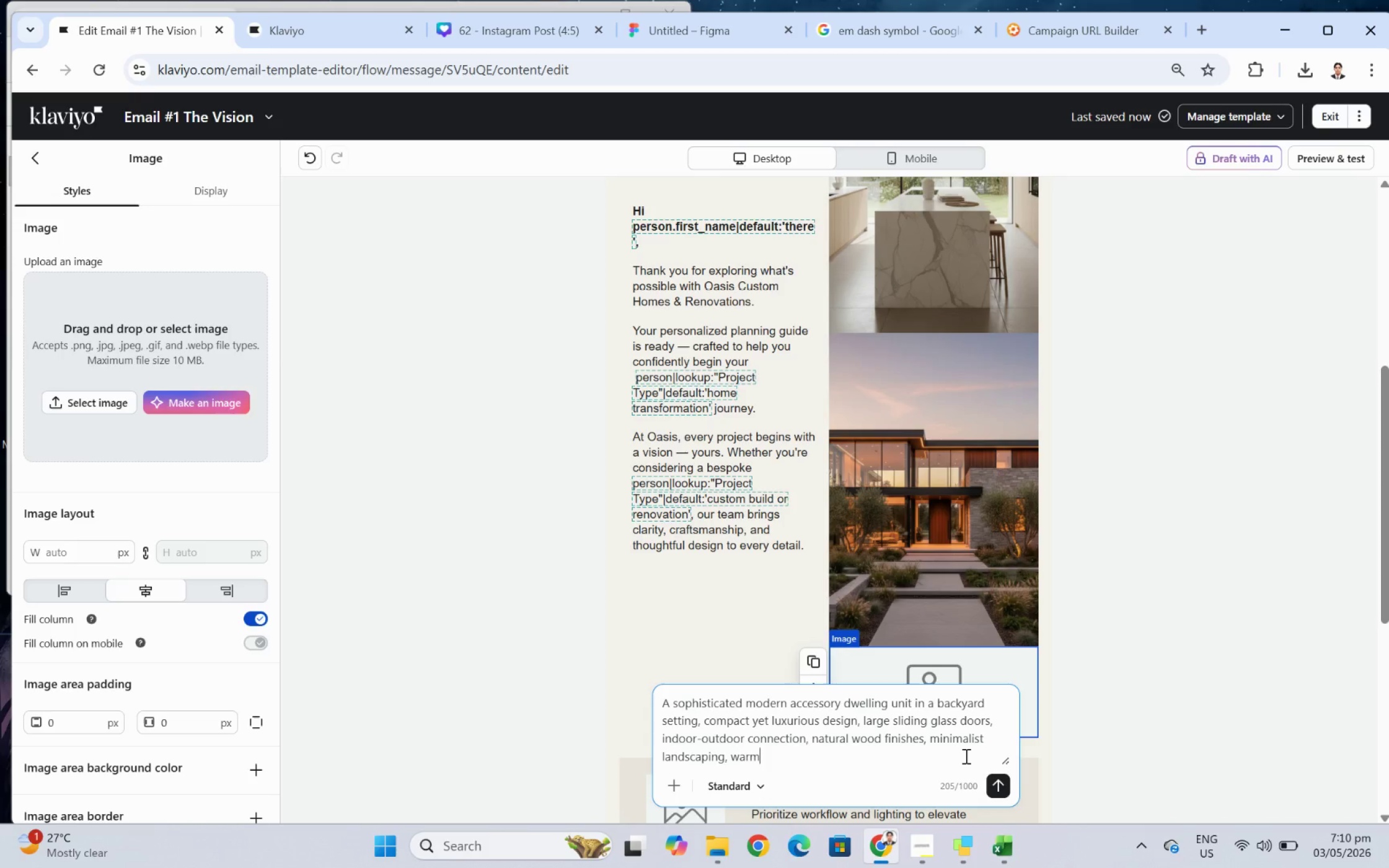 
left_click([964, 755])
 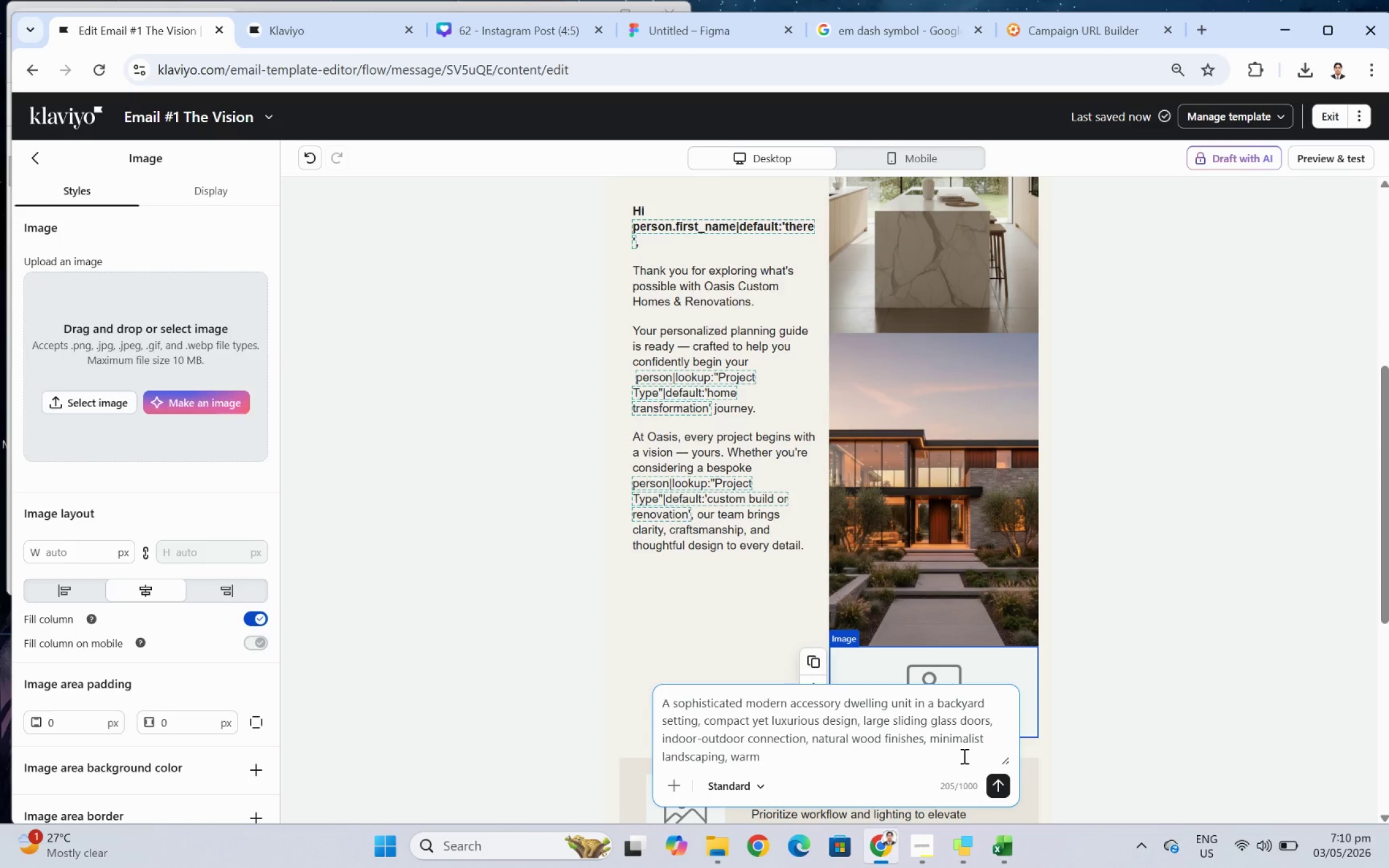 
wait(10.03)
 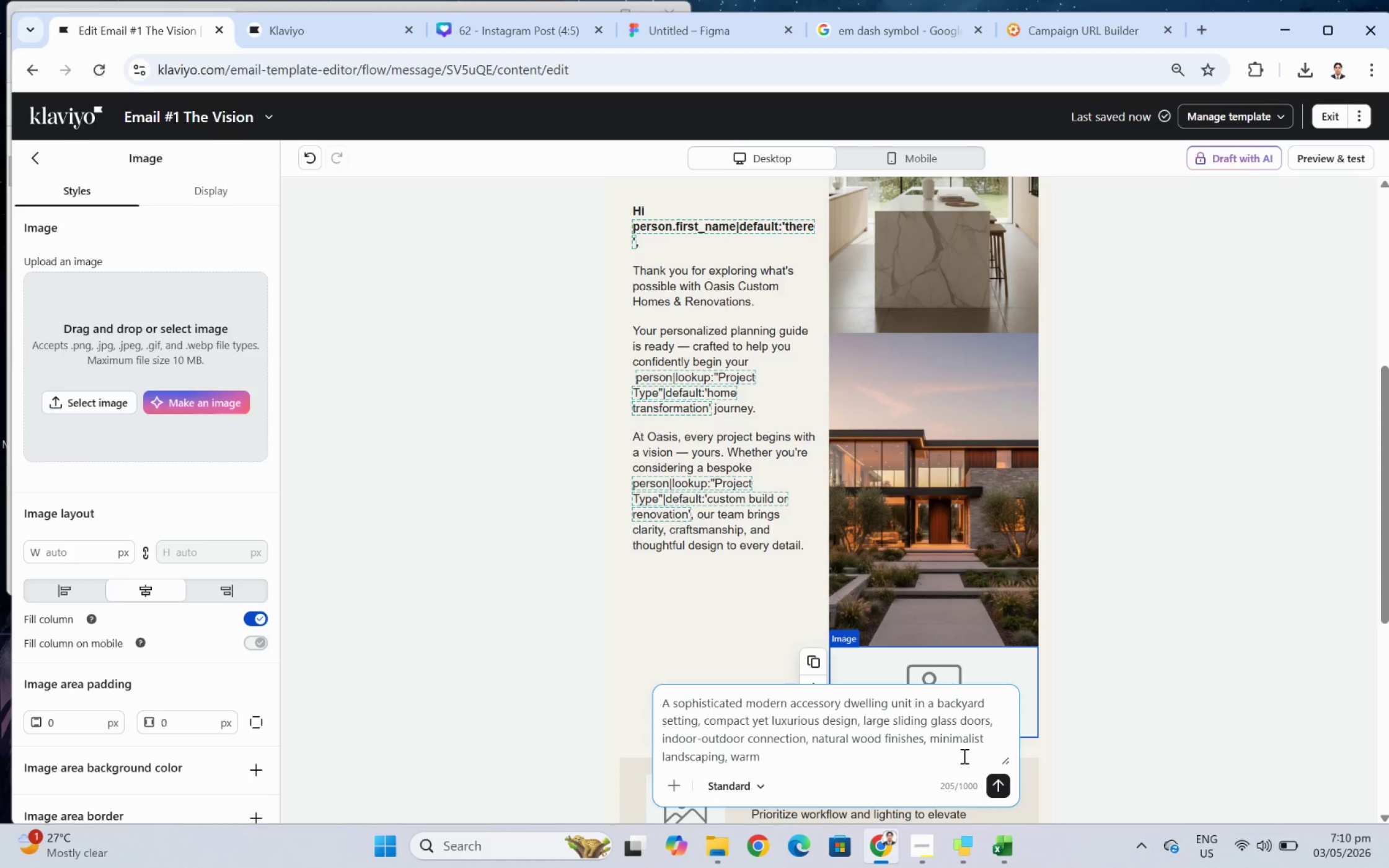 
key(Space)
 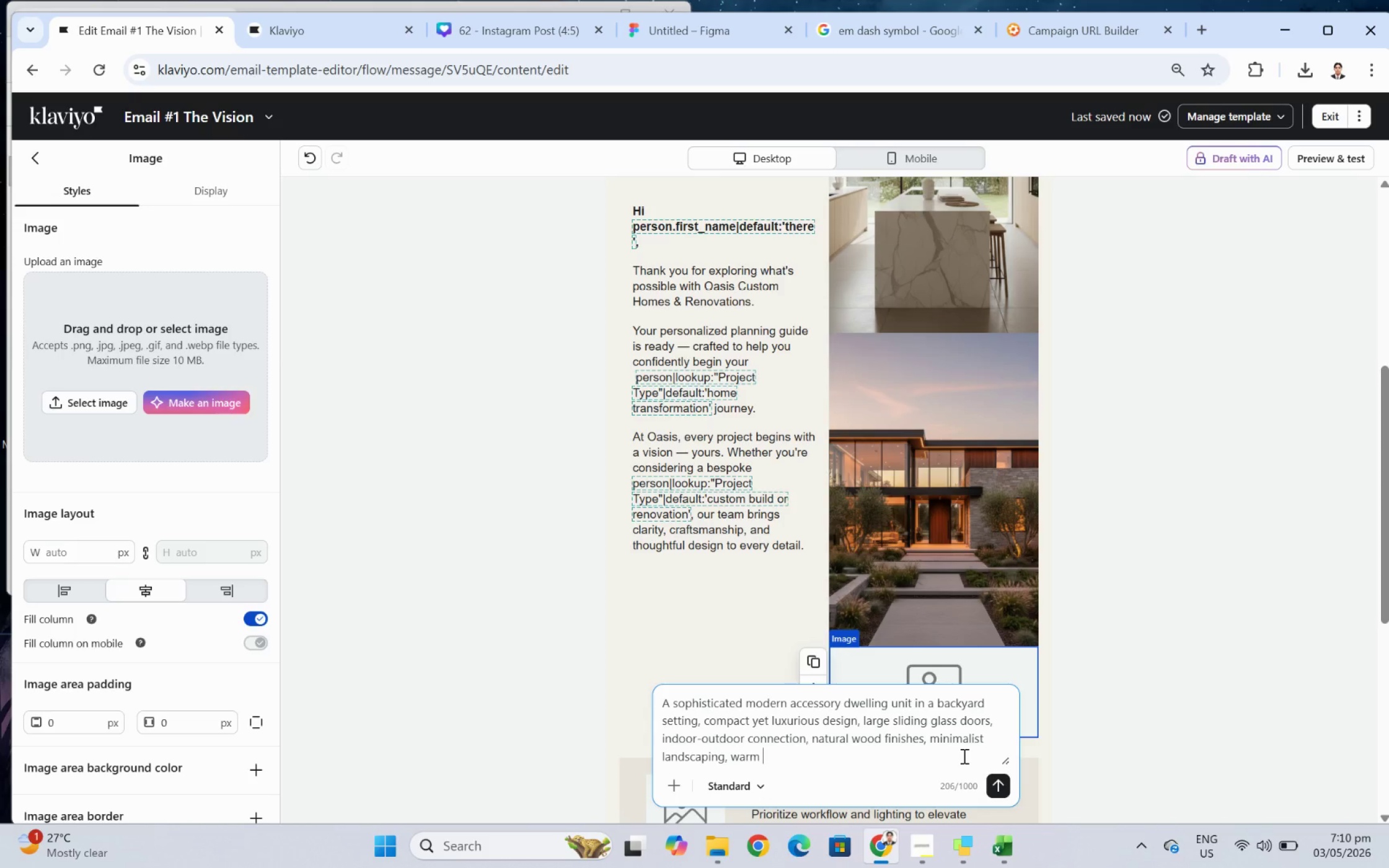 
wait(5.59)
 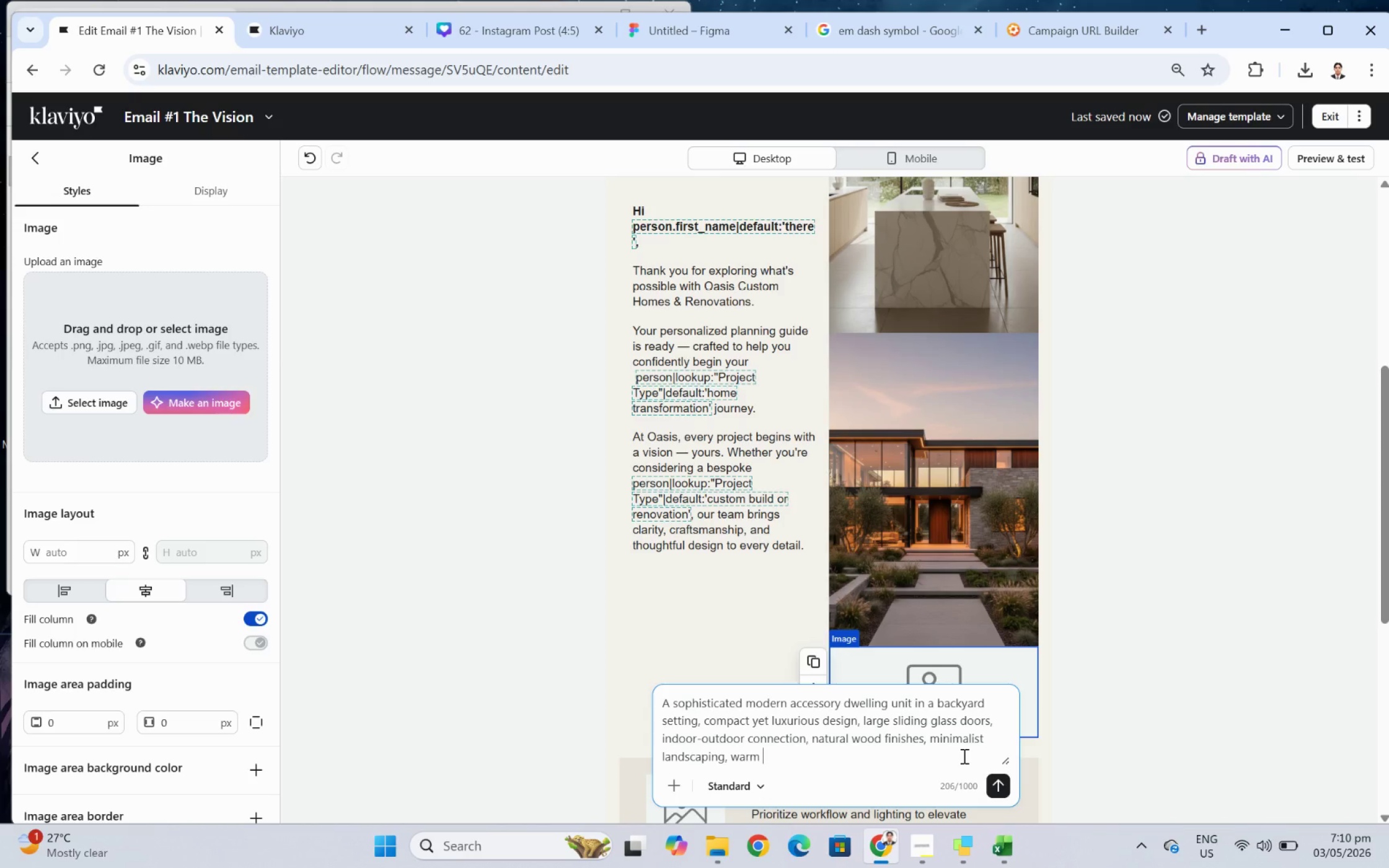 
type(evening lighting)
 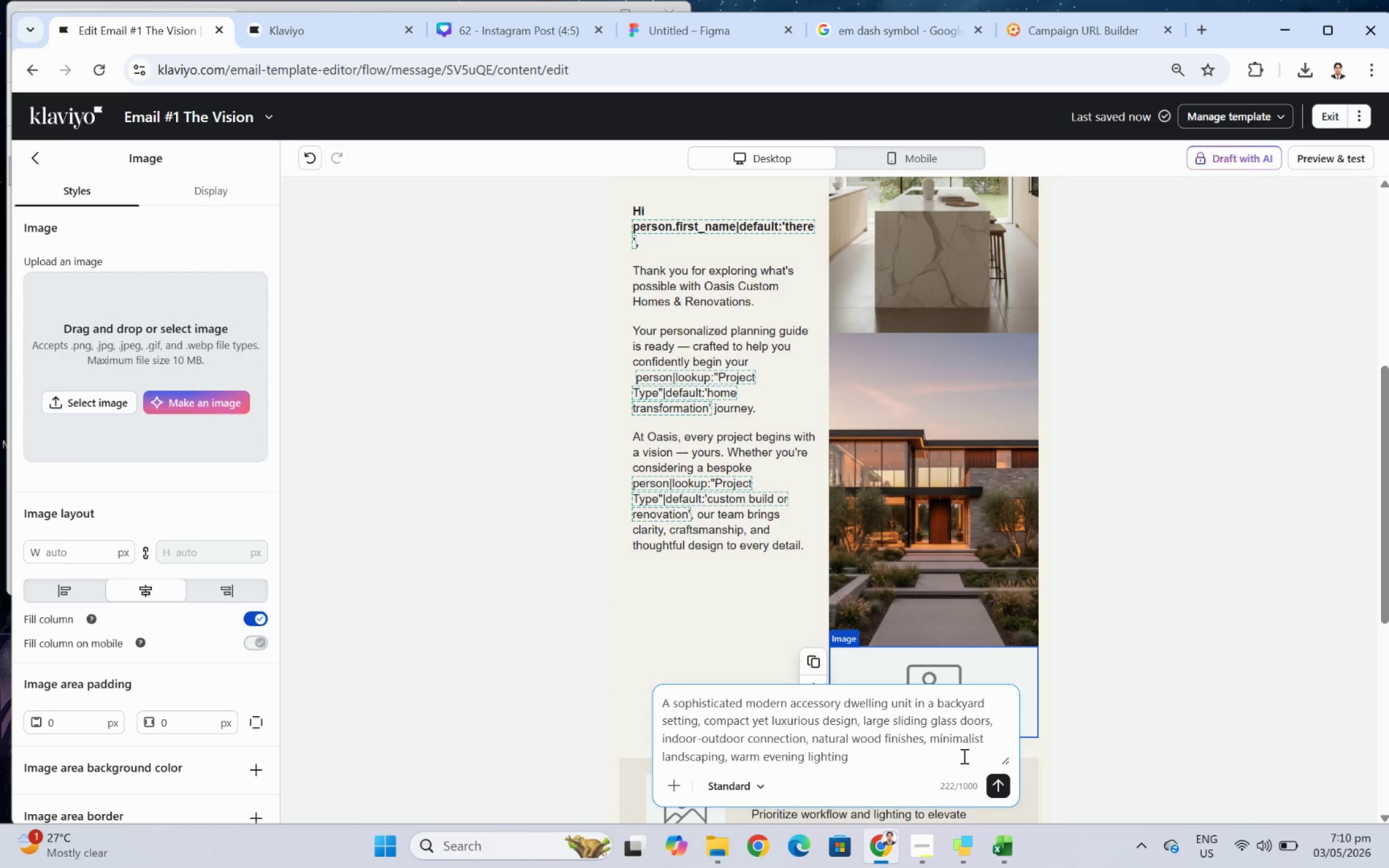 
type(, clean composition, ultra-realistic =)
key(Backspace)
key(Backspace)
type(, no people)
 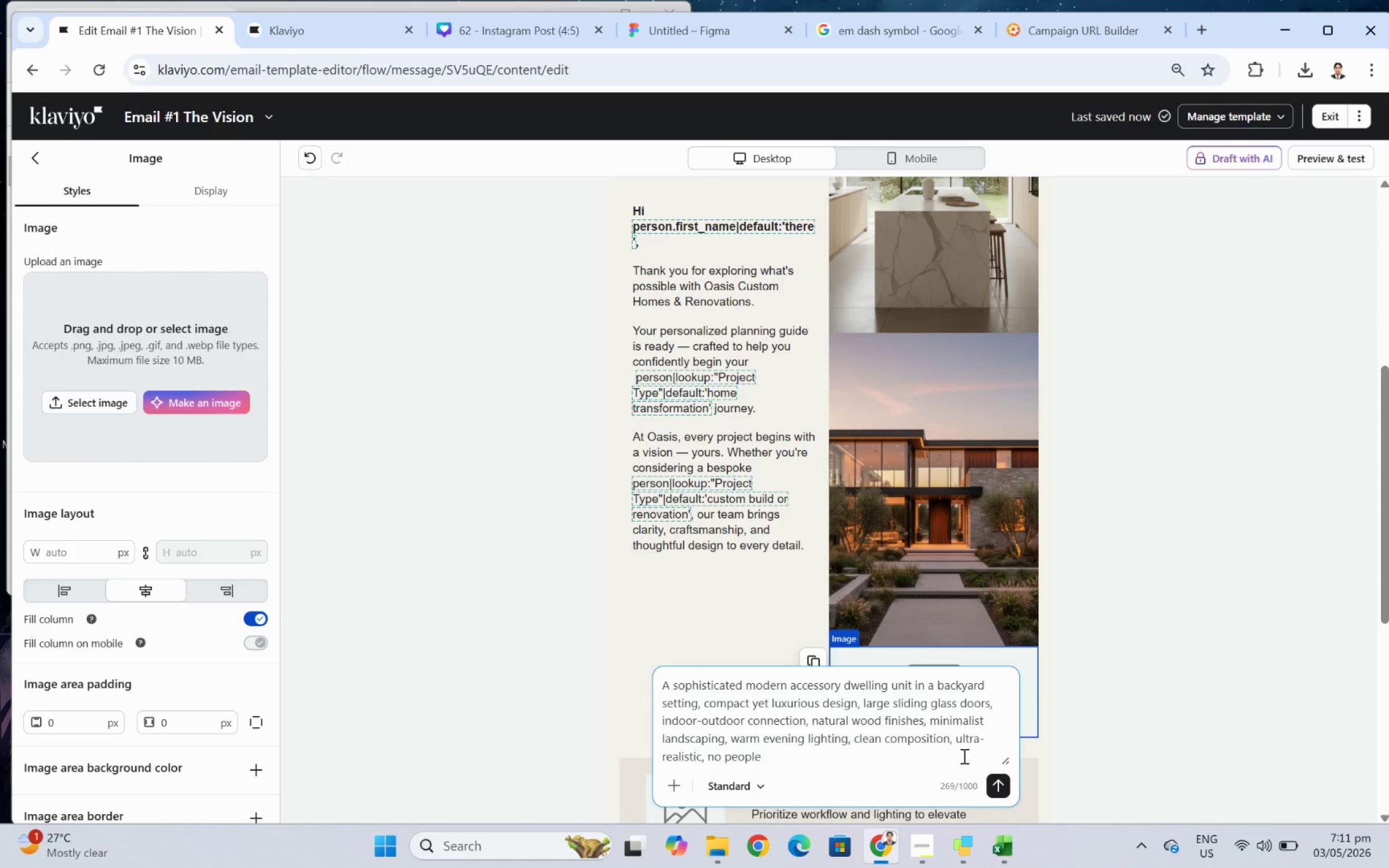 
key(Enter)
 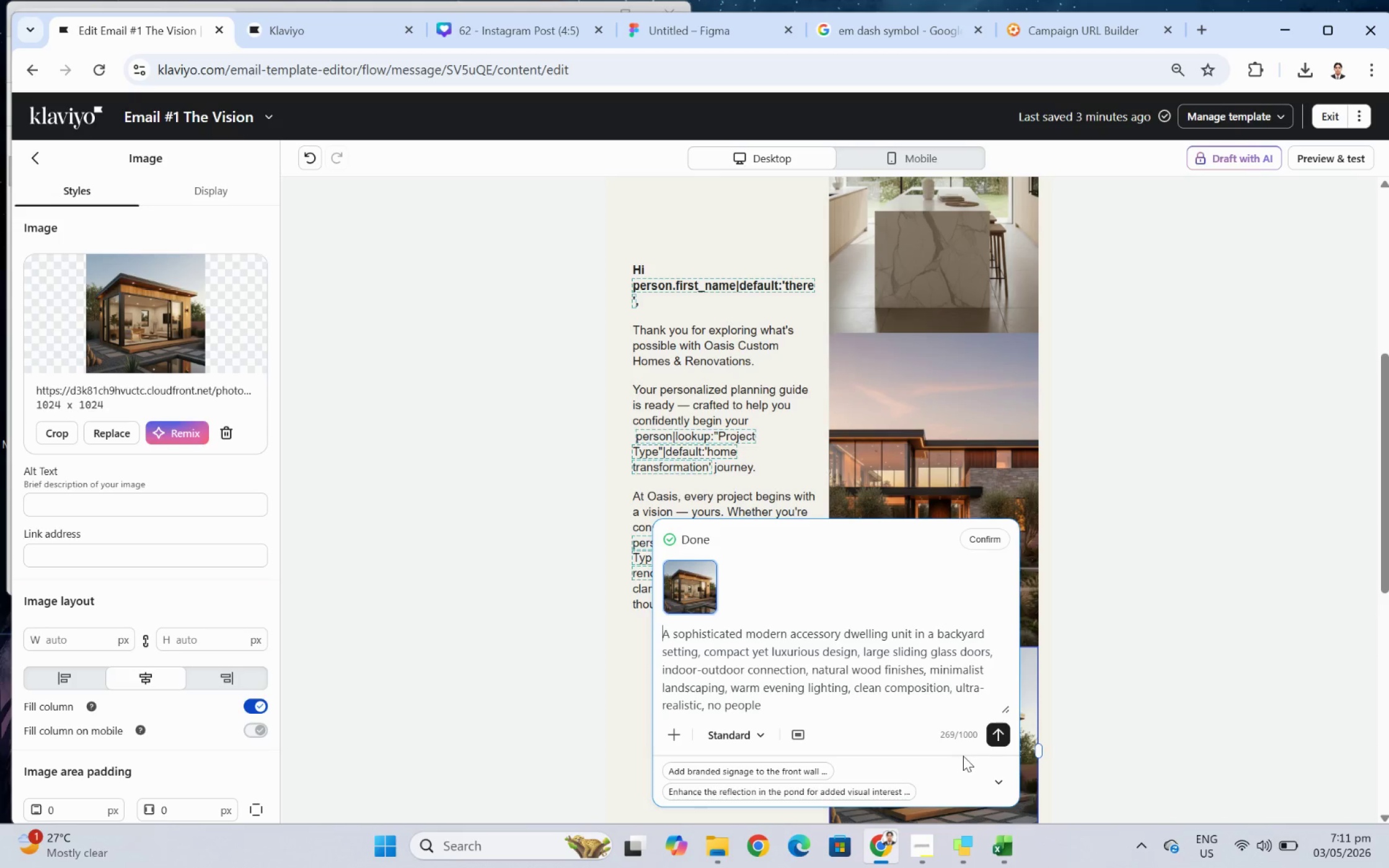 
wait(26.41)
 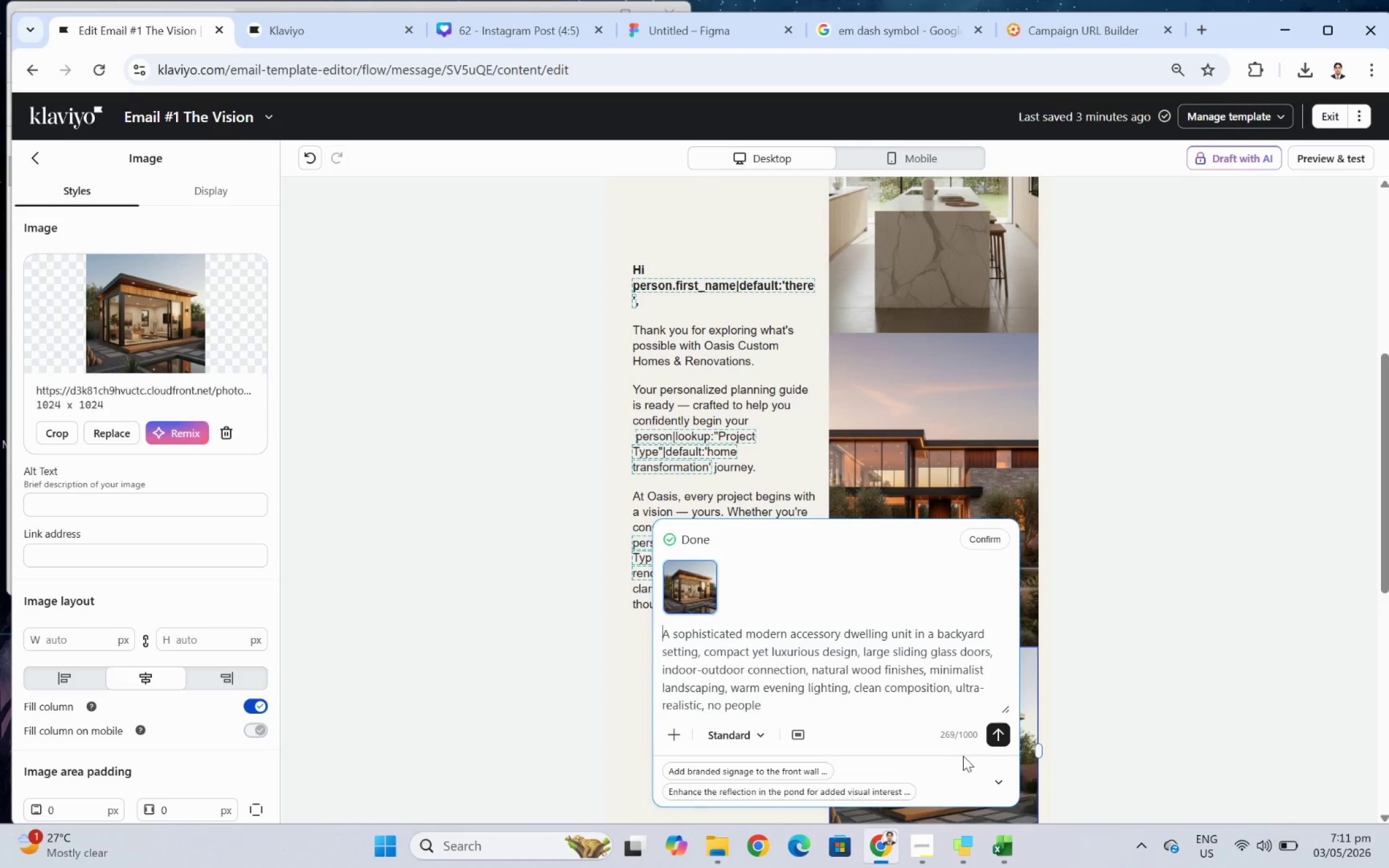 
scroll: coordinate [1177, 623], scroll_direction: down, amount: 6.0
 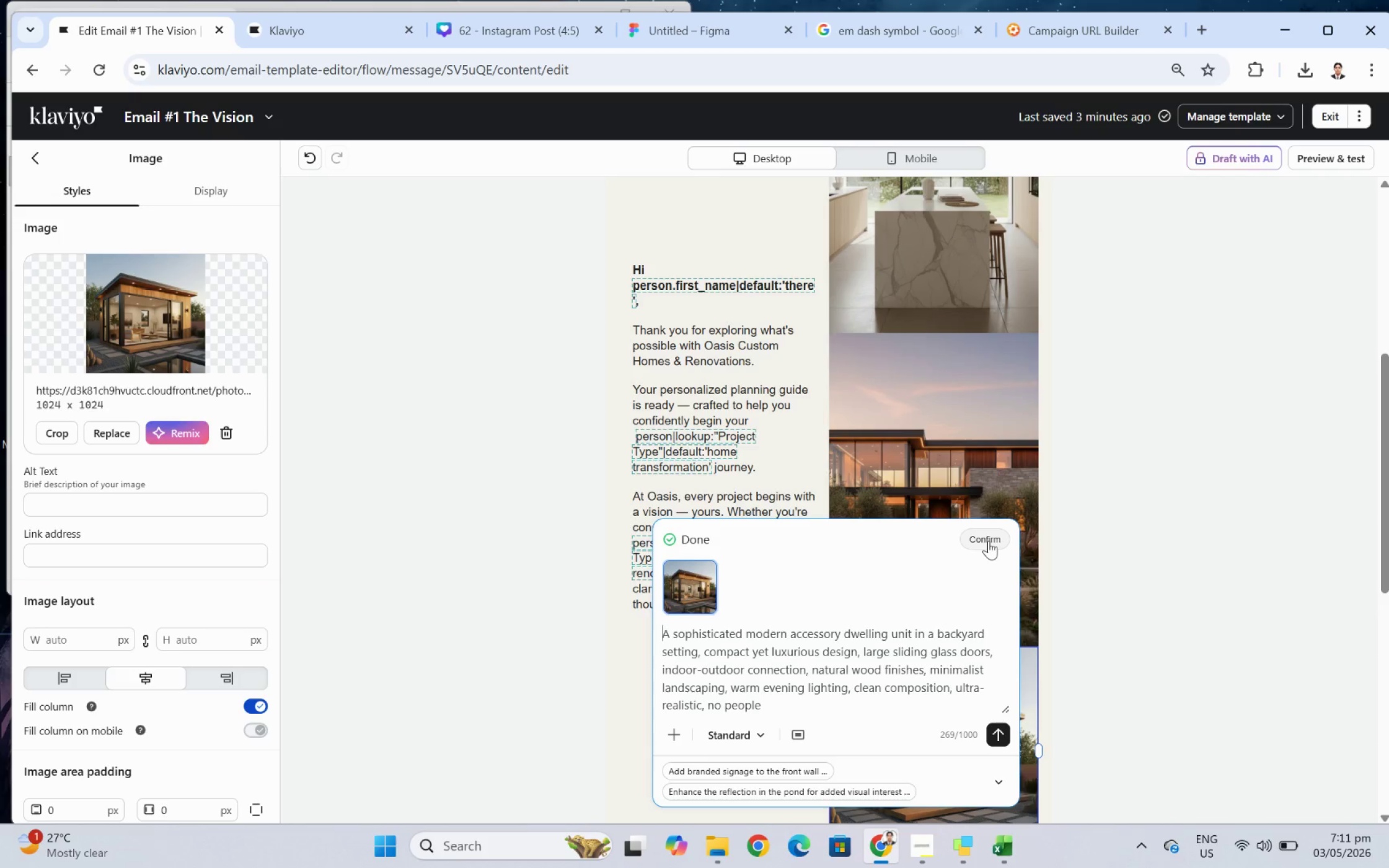 
left_click([988, 540])
 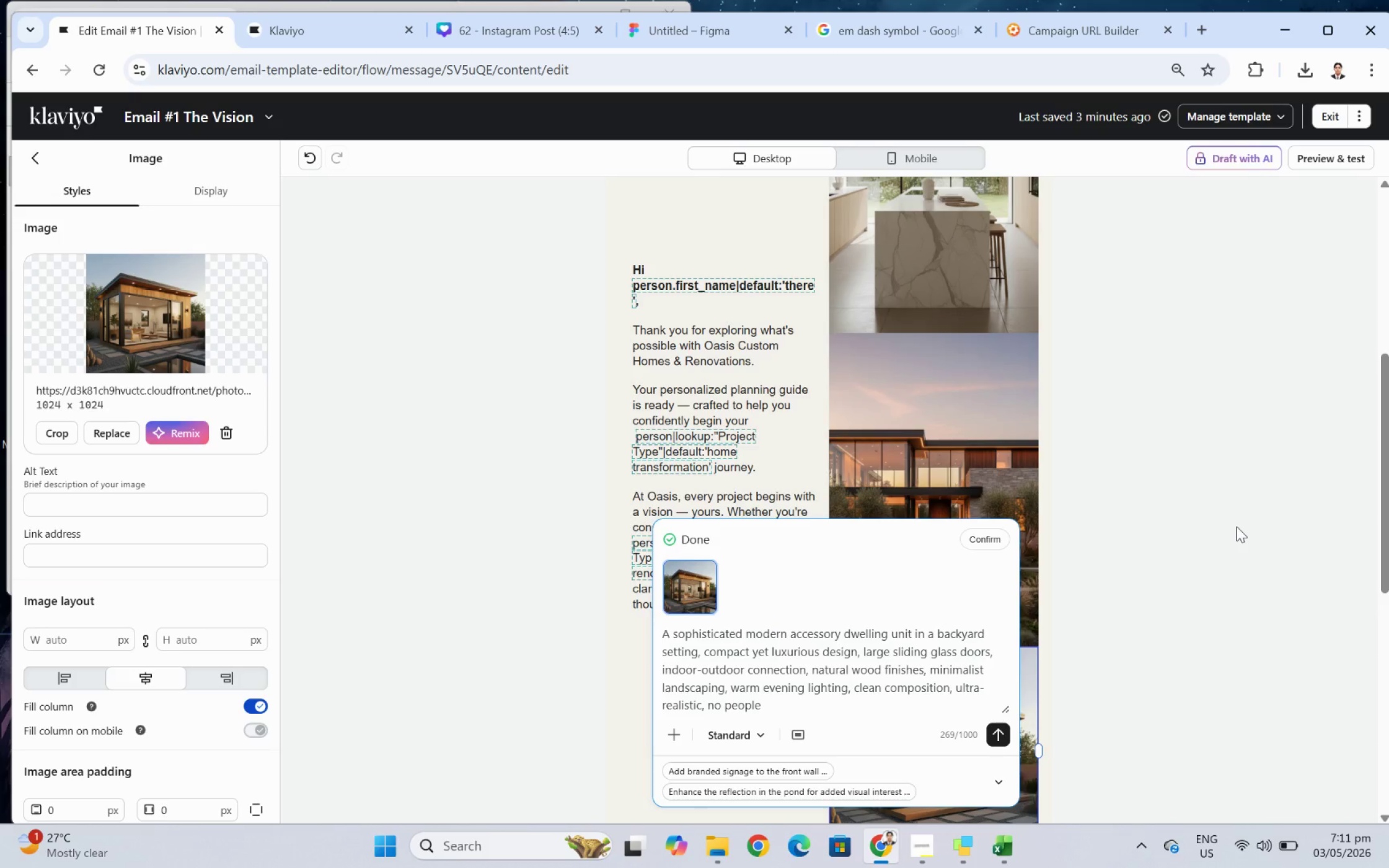 
wait(7.52)
 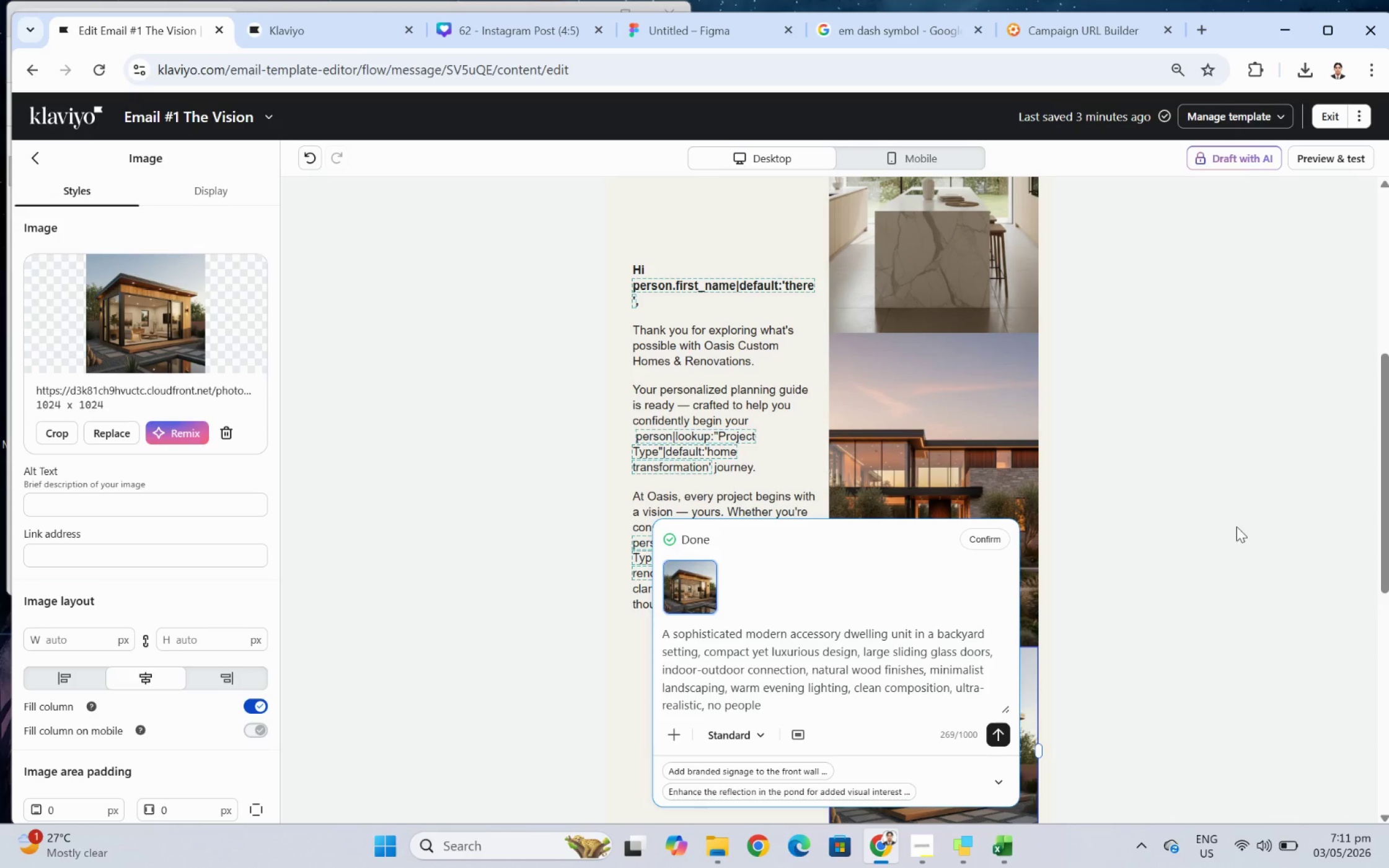 
scroll: coordinate [1162, 538], scroll_direction: down, amount: 3.0
 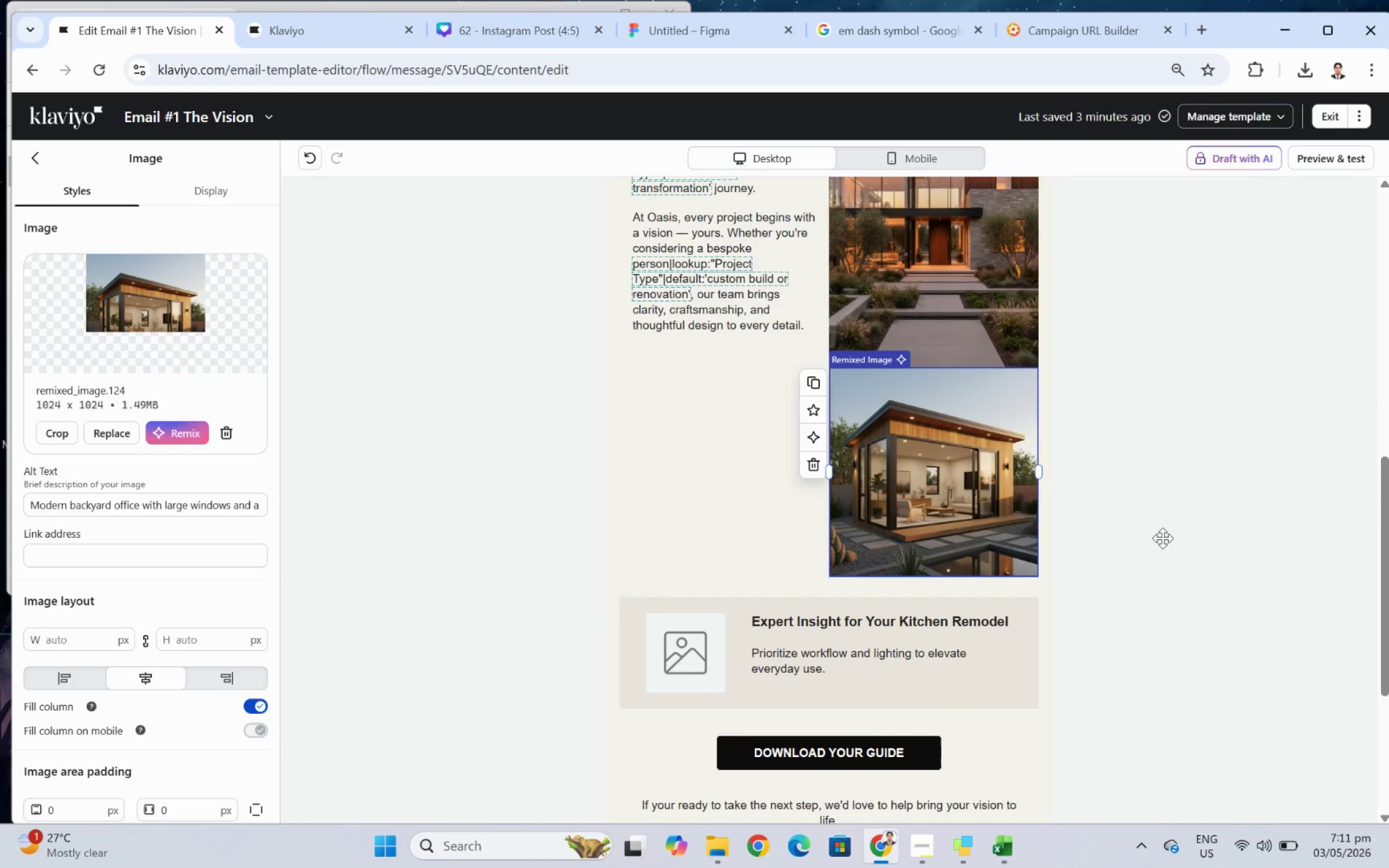 
scroll: coordinate [1162, 538], scroll_direction: up, amount: 4.0
 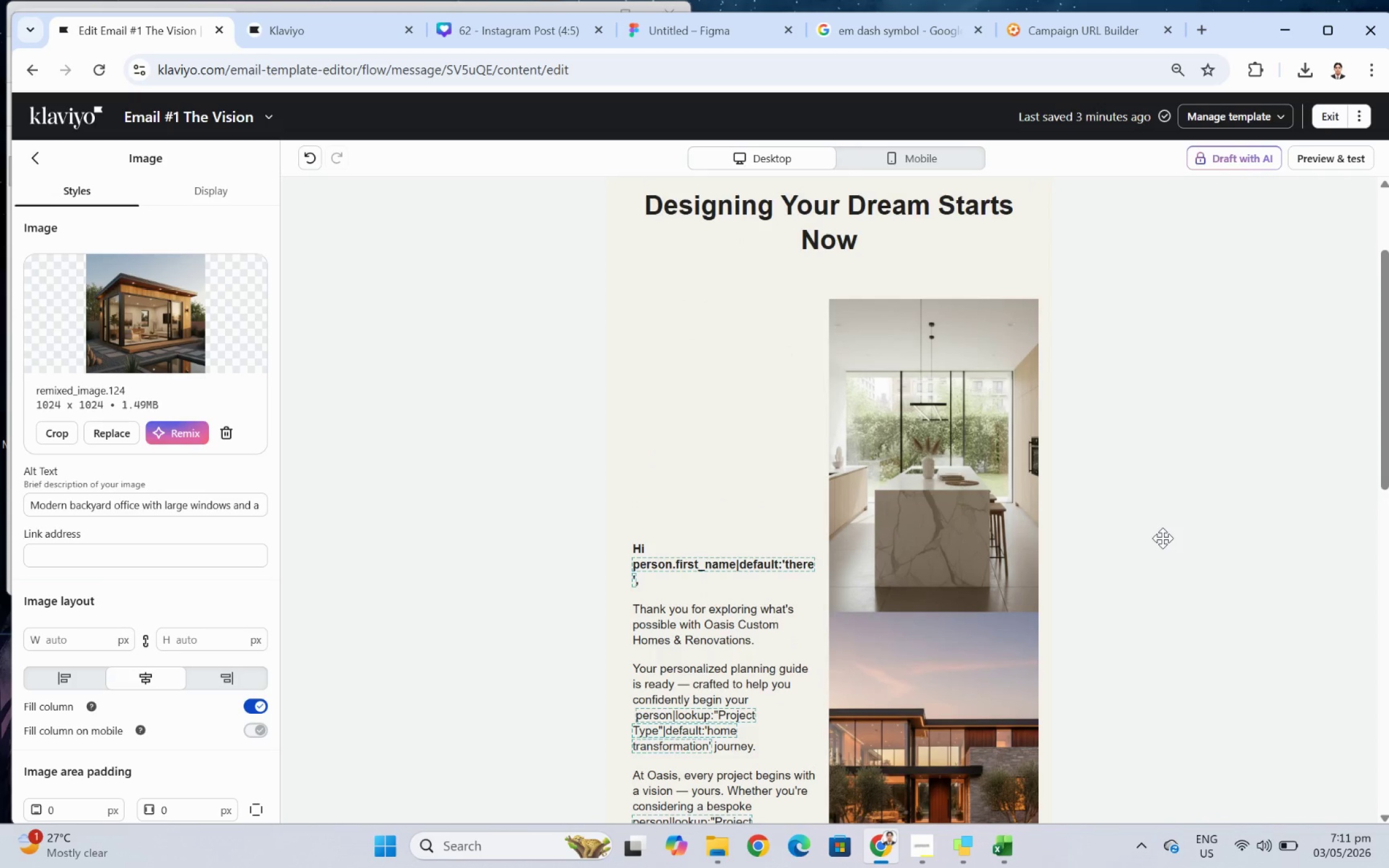 
scroll: coordinate [1162, 538], scroll_direction: down, amount: 4.0
 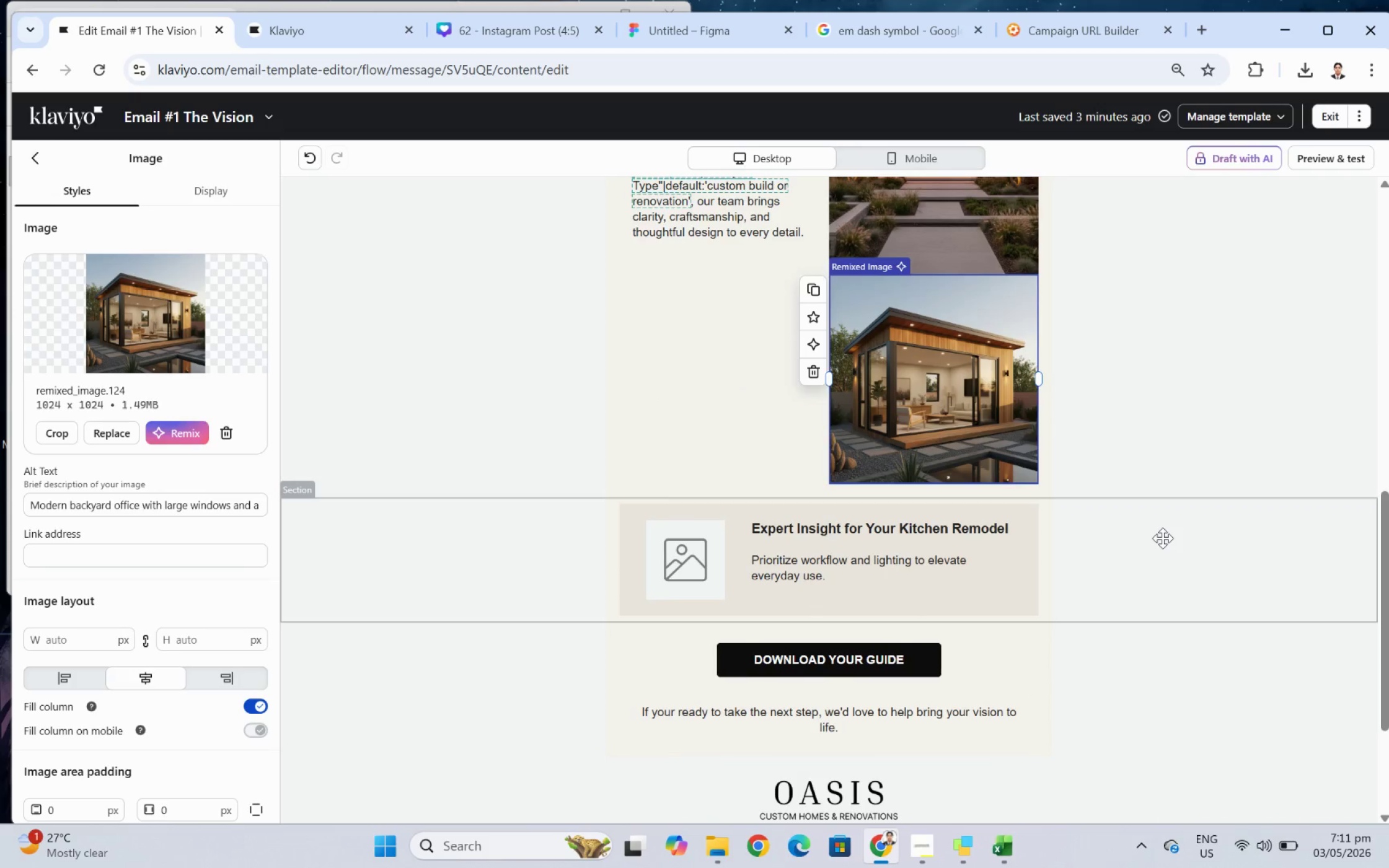 
scroll: coordinate [1162, 538], scroll_direction: up, amount: 3.0
 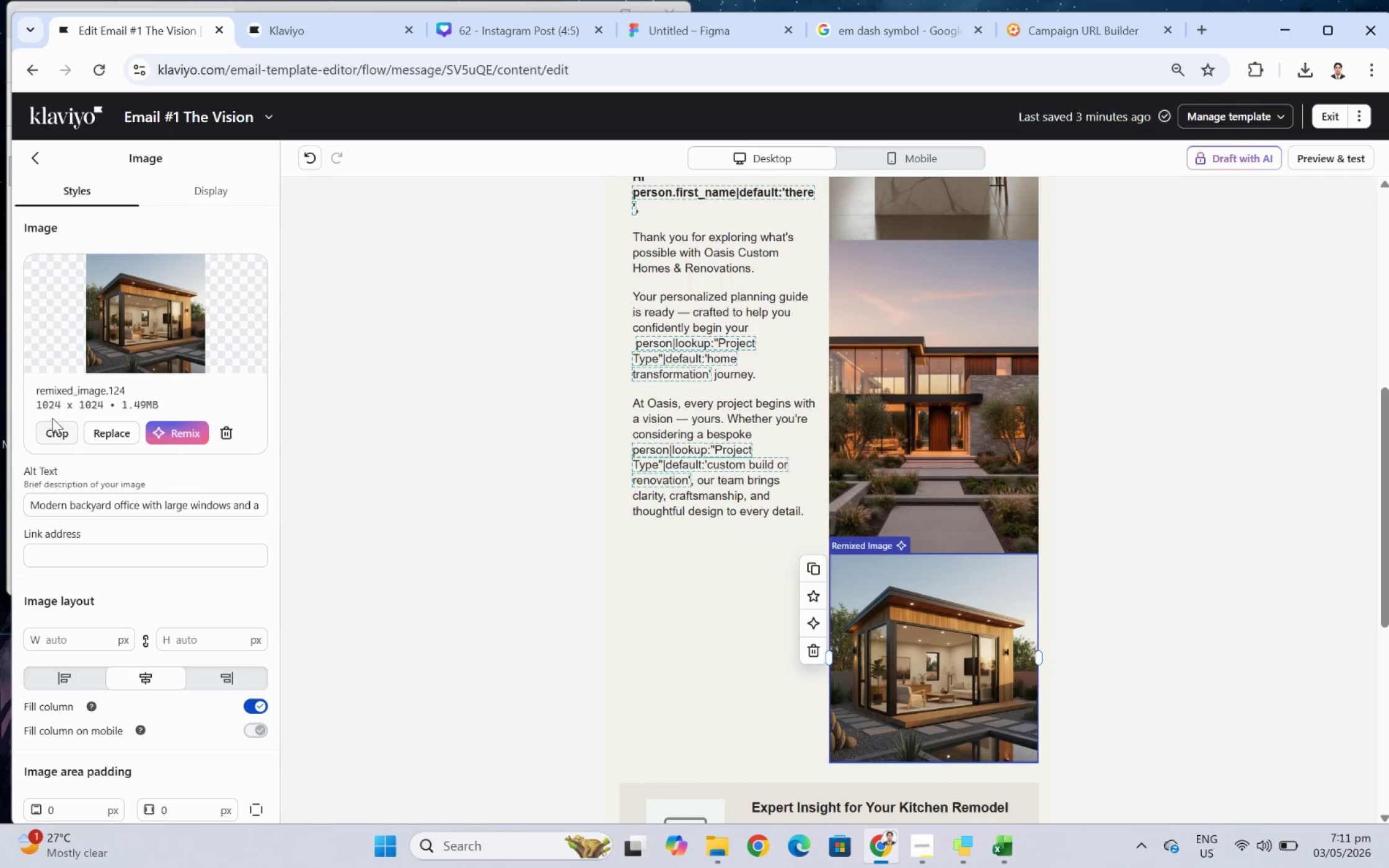 
left_click([58, 425])
 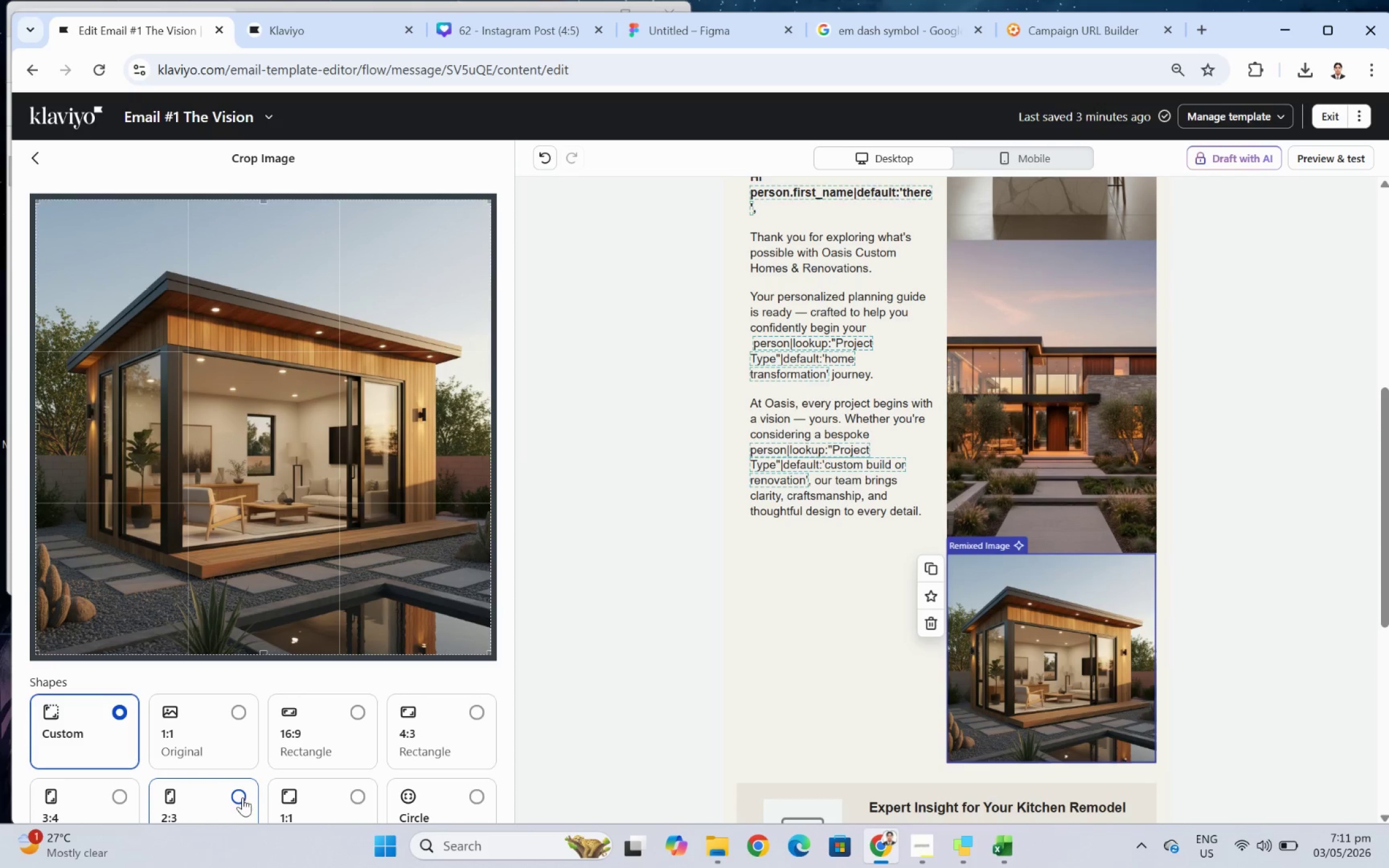 
left_click([242, 797])
 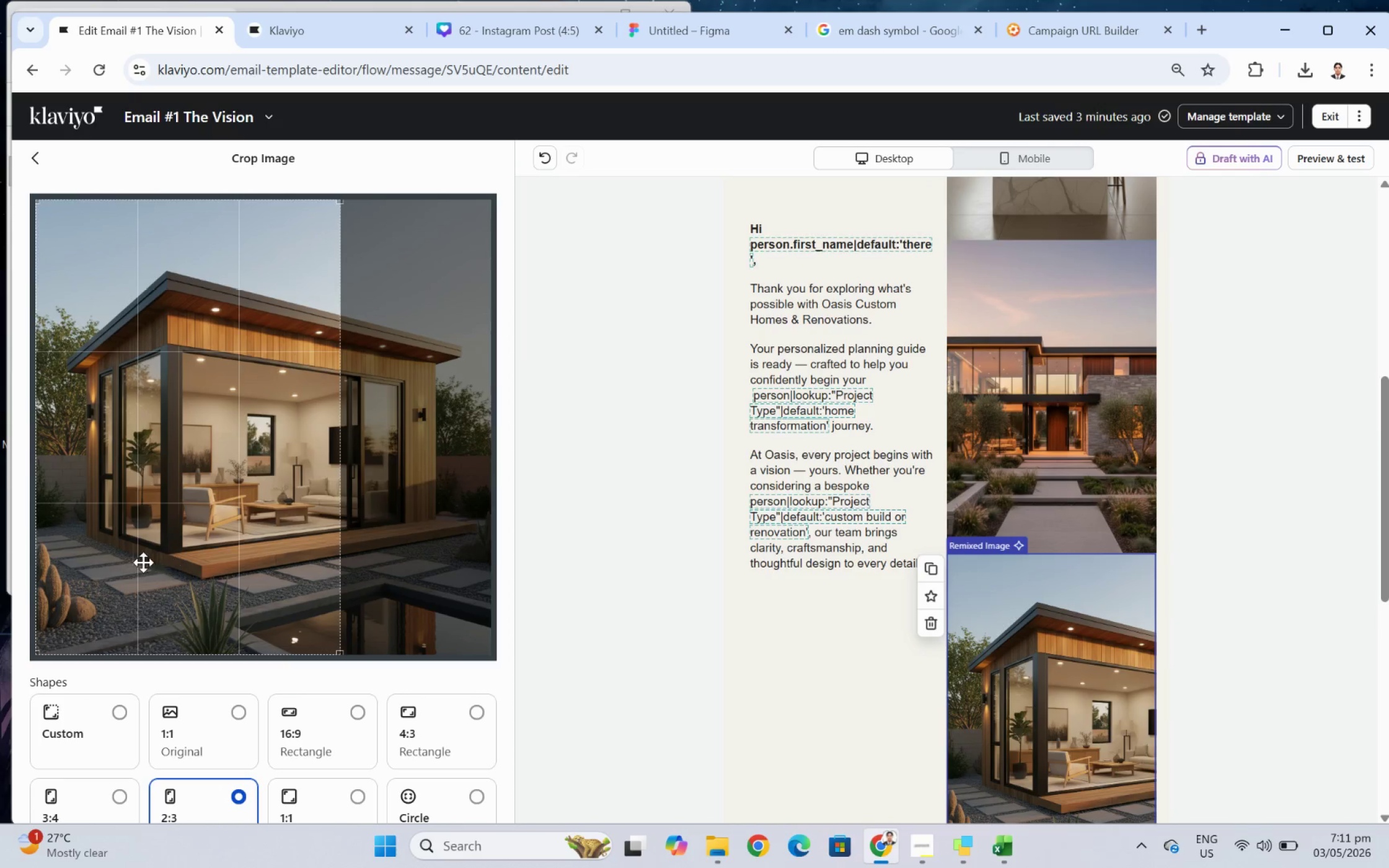 
left_click_drag(start_coordinate=[143, 562], to_coordinate=[268, 571])
 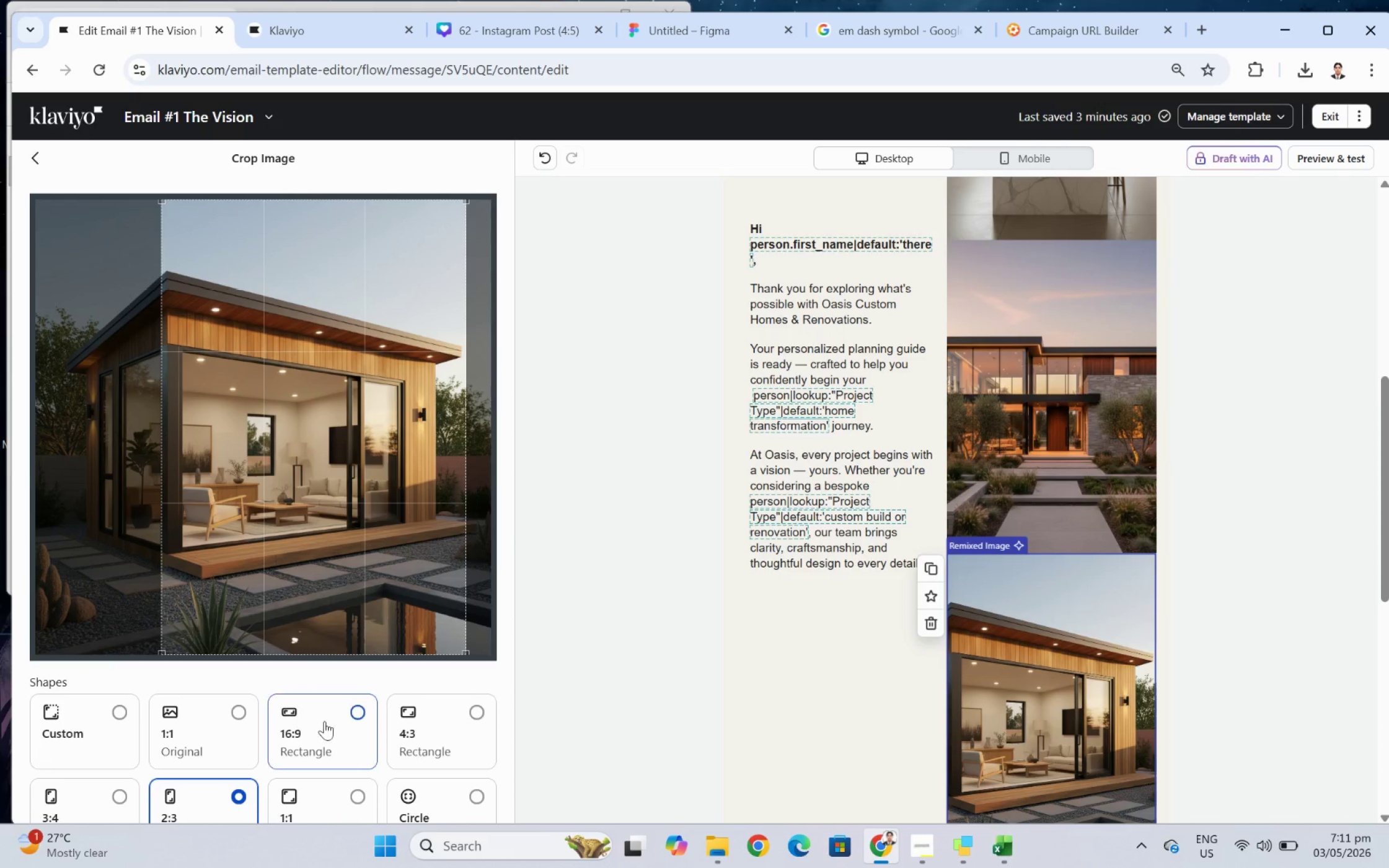 
scroll: coordinate [424, 745], scroll_direction: down, amount: 5.0
 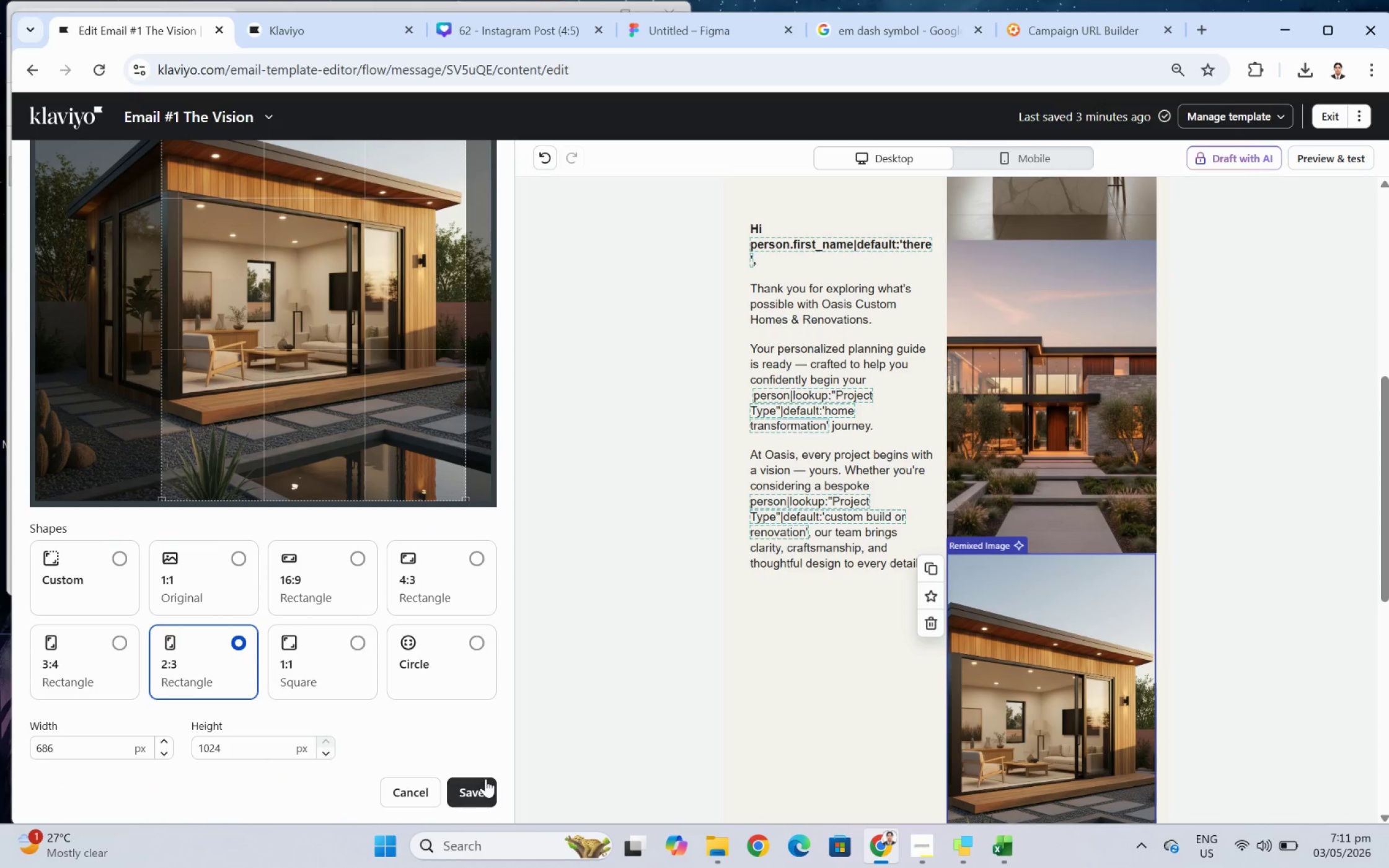 
left_click([485, 780])